 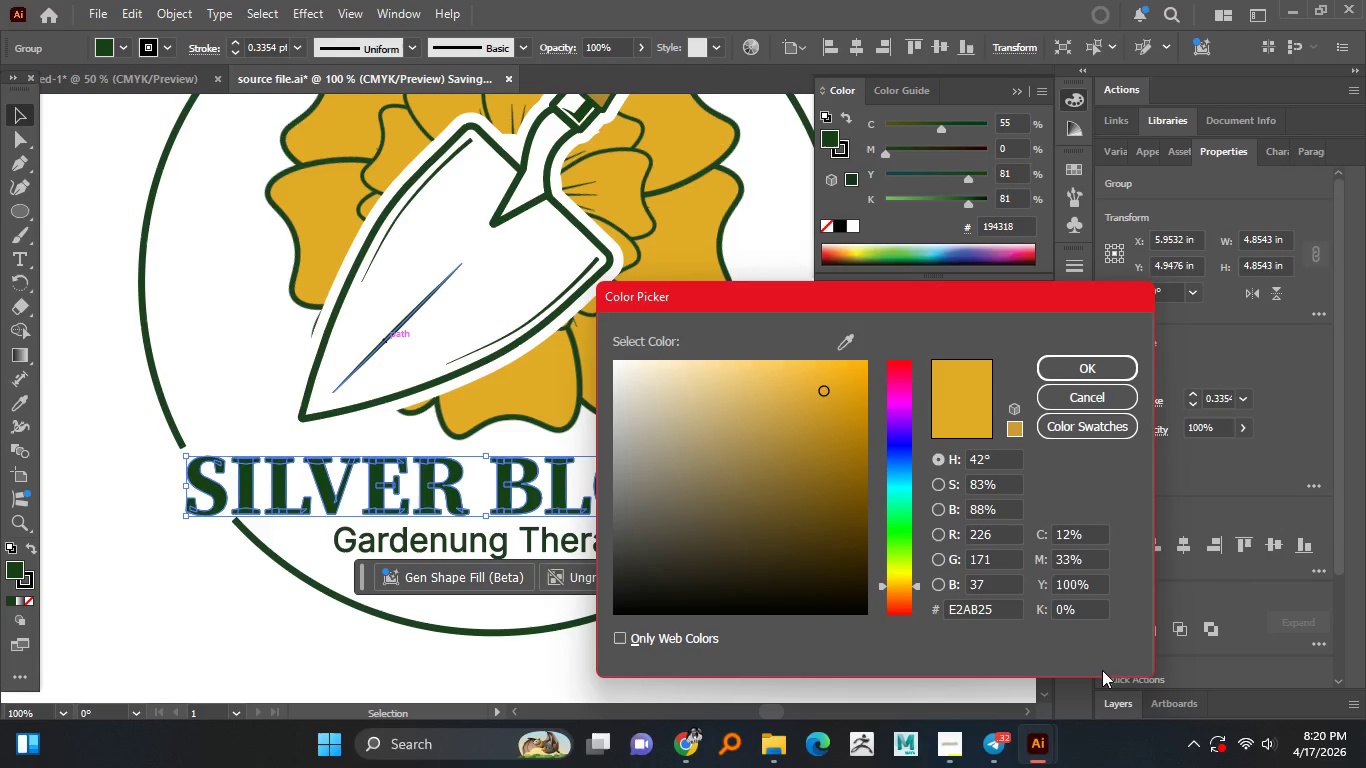 
left_click([1049, 369])
 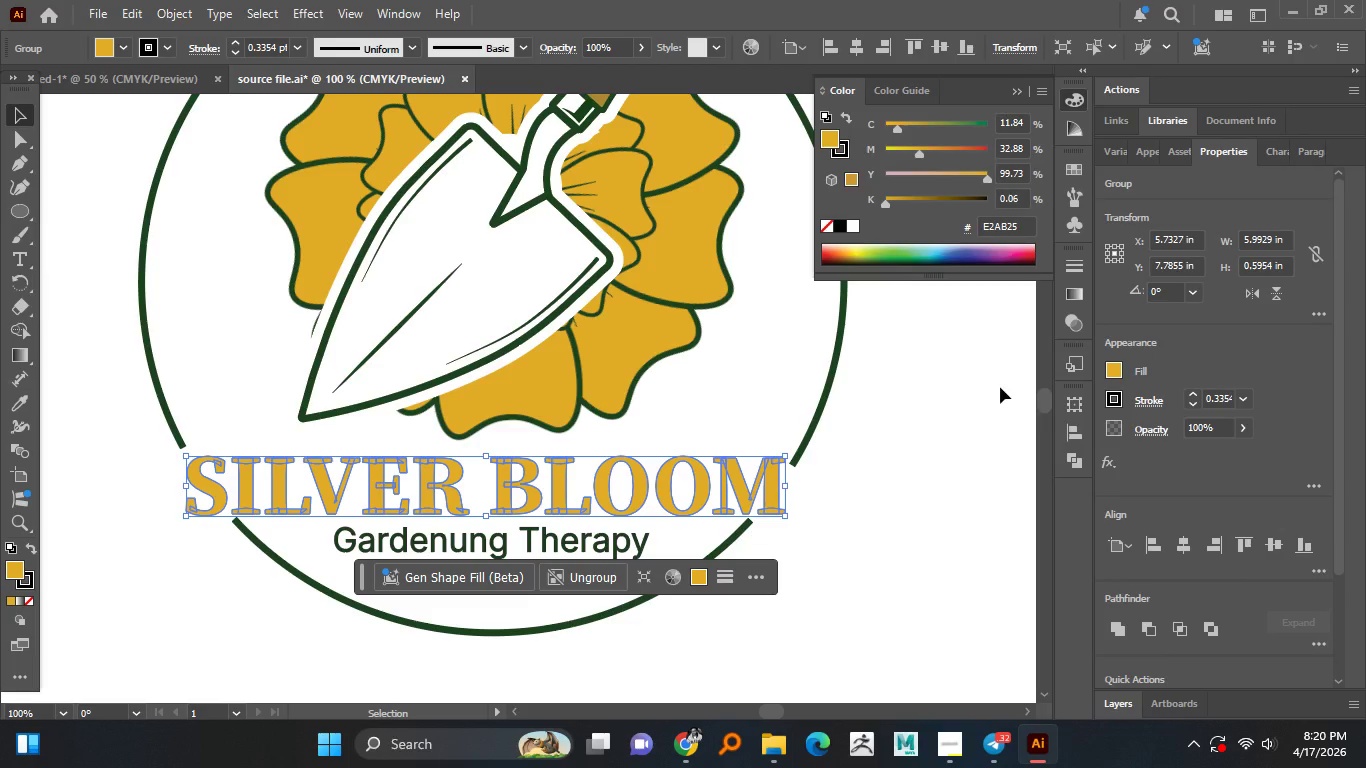 
key(Control+Z)
 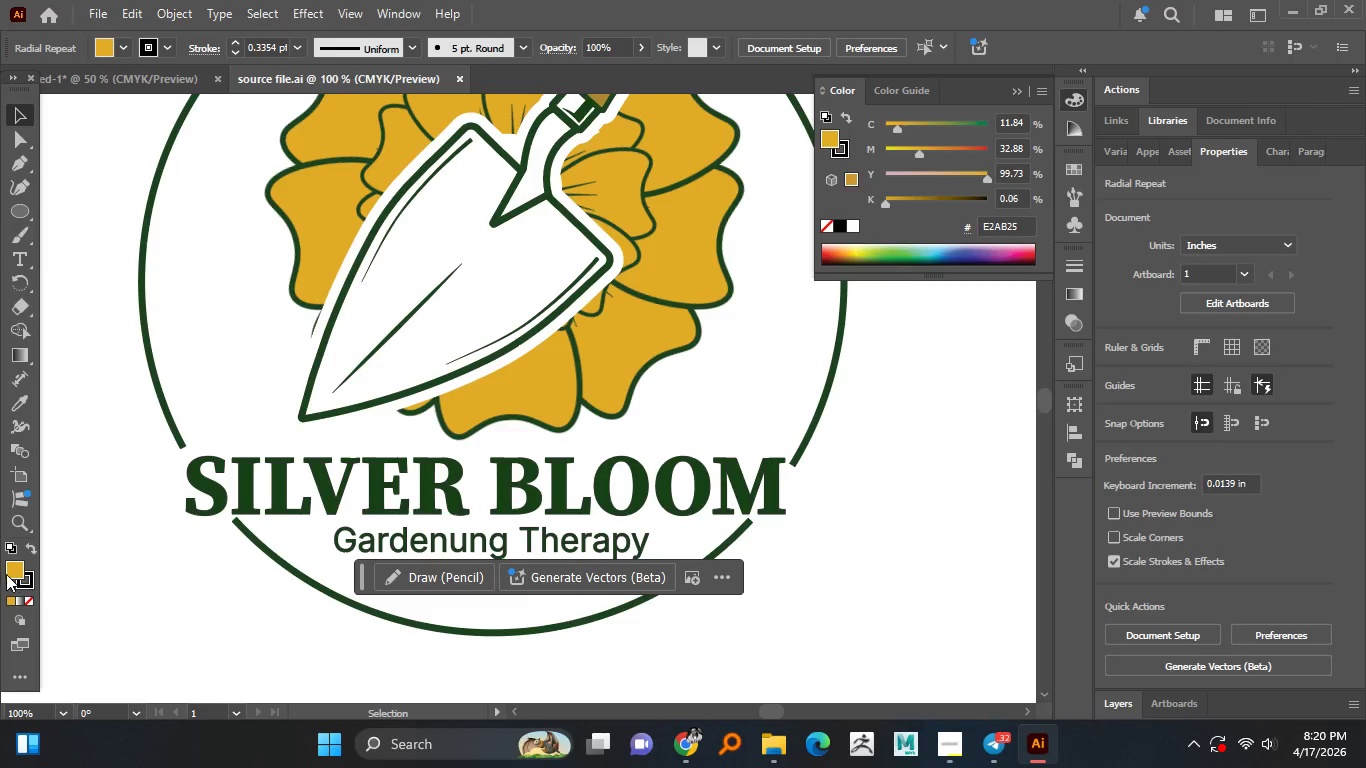 
double_click([6, 574])
 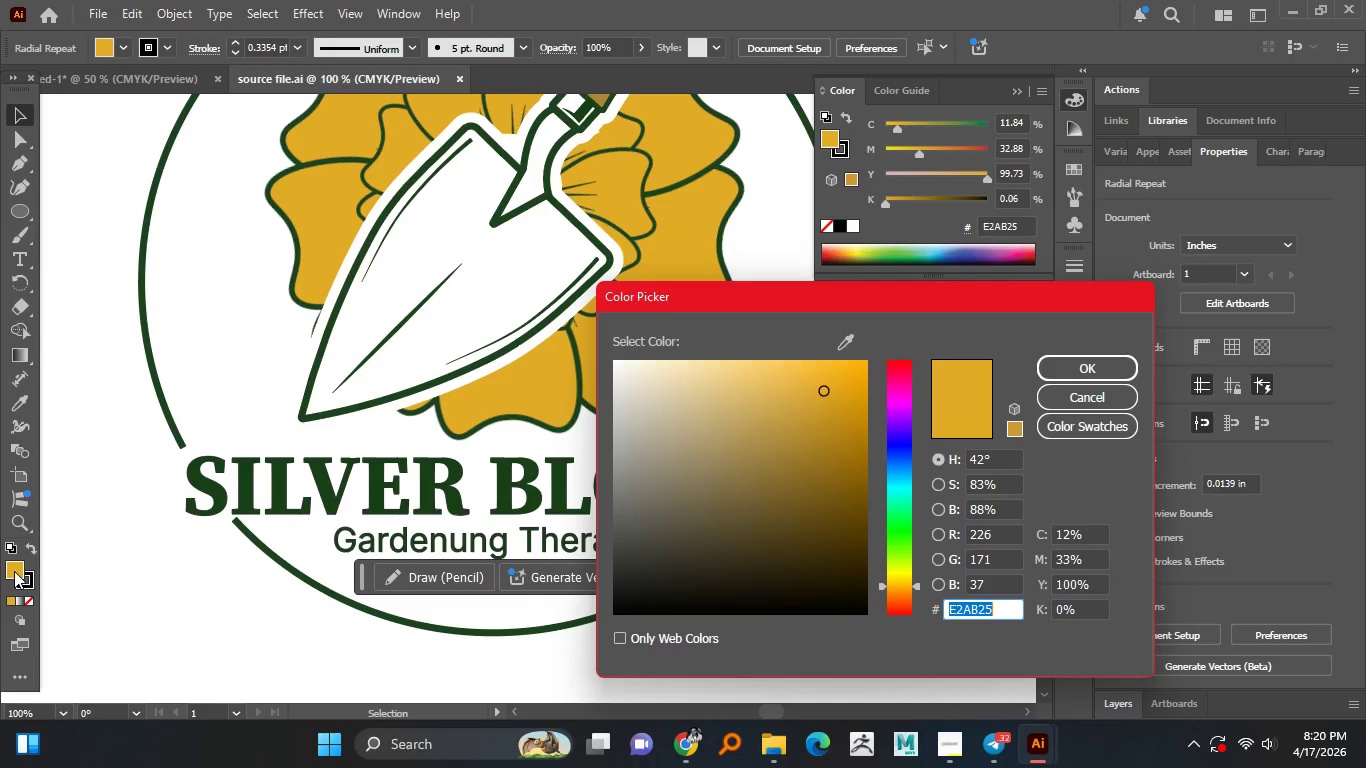 
key(Control+C)
 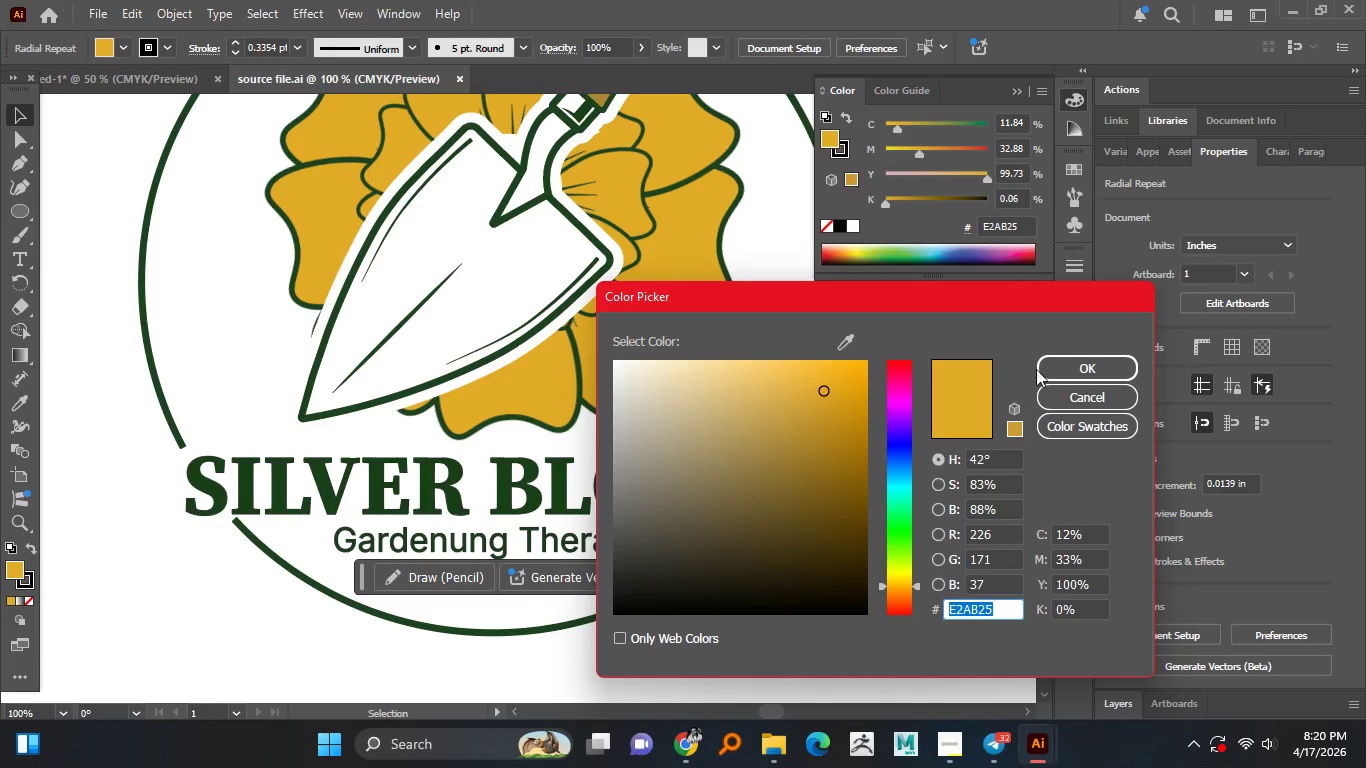 
left_click([1052, 371])
 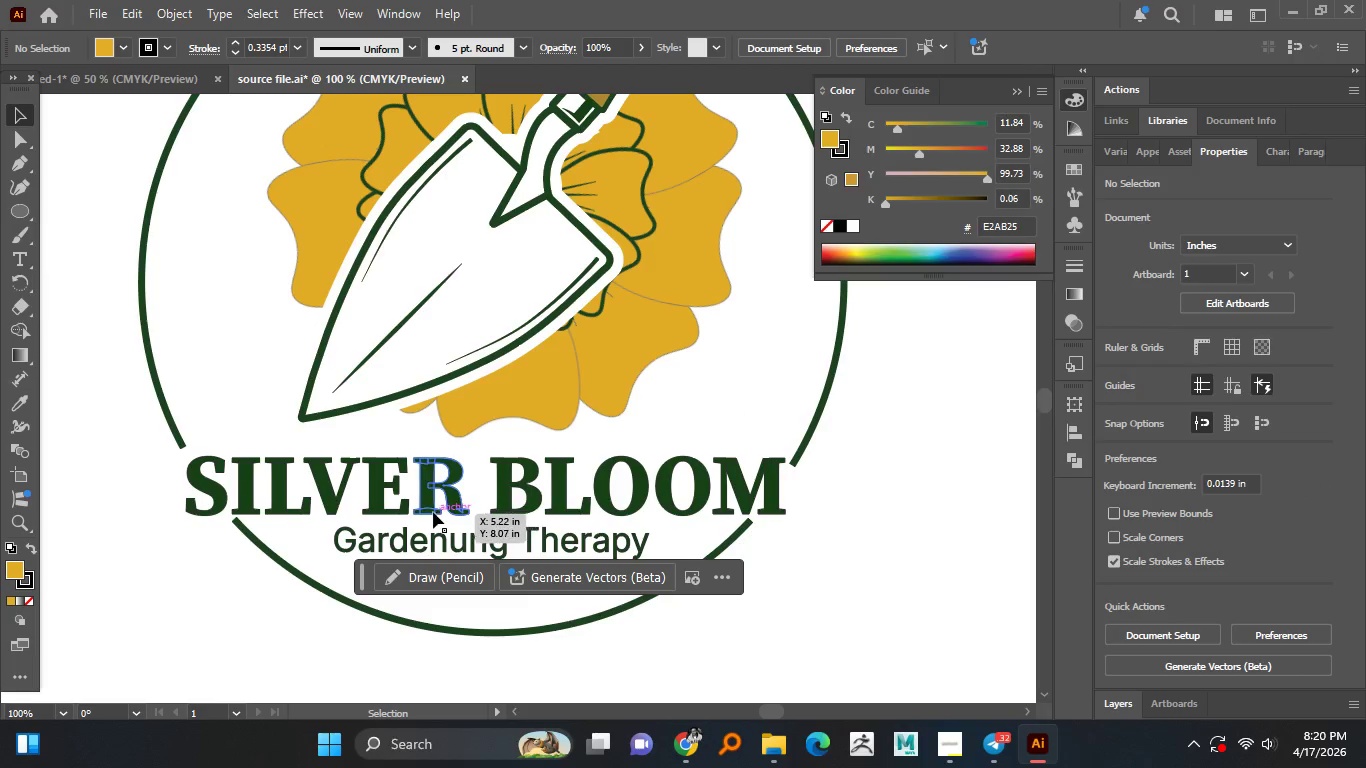 
left_click([433, 512])
 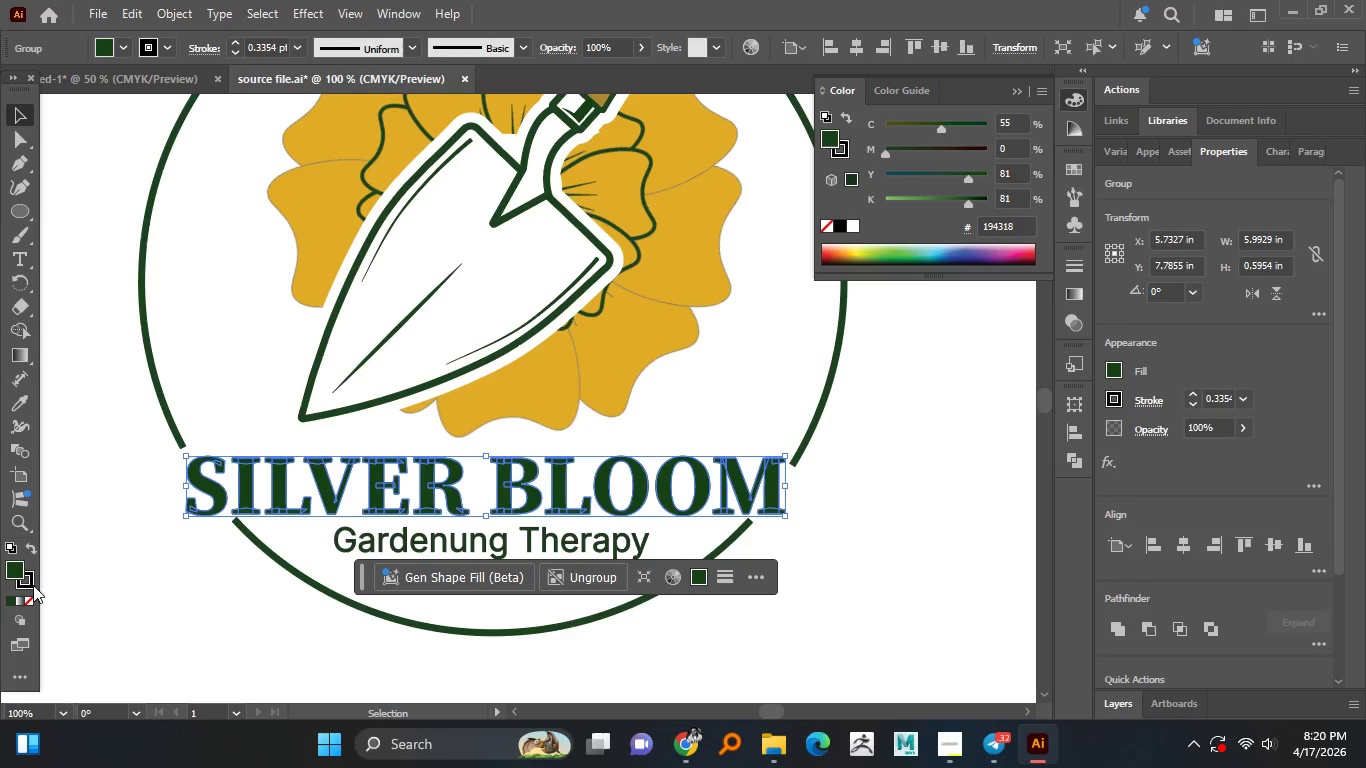 
double_click([32, 586])
 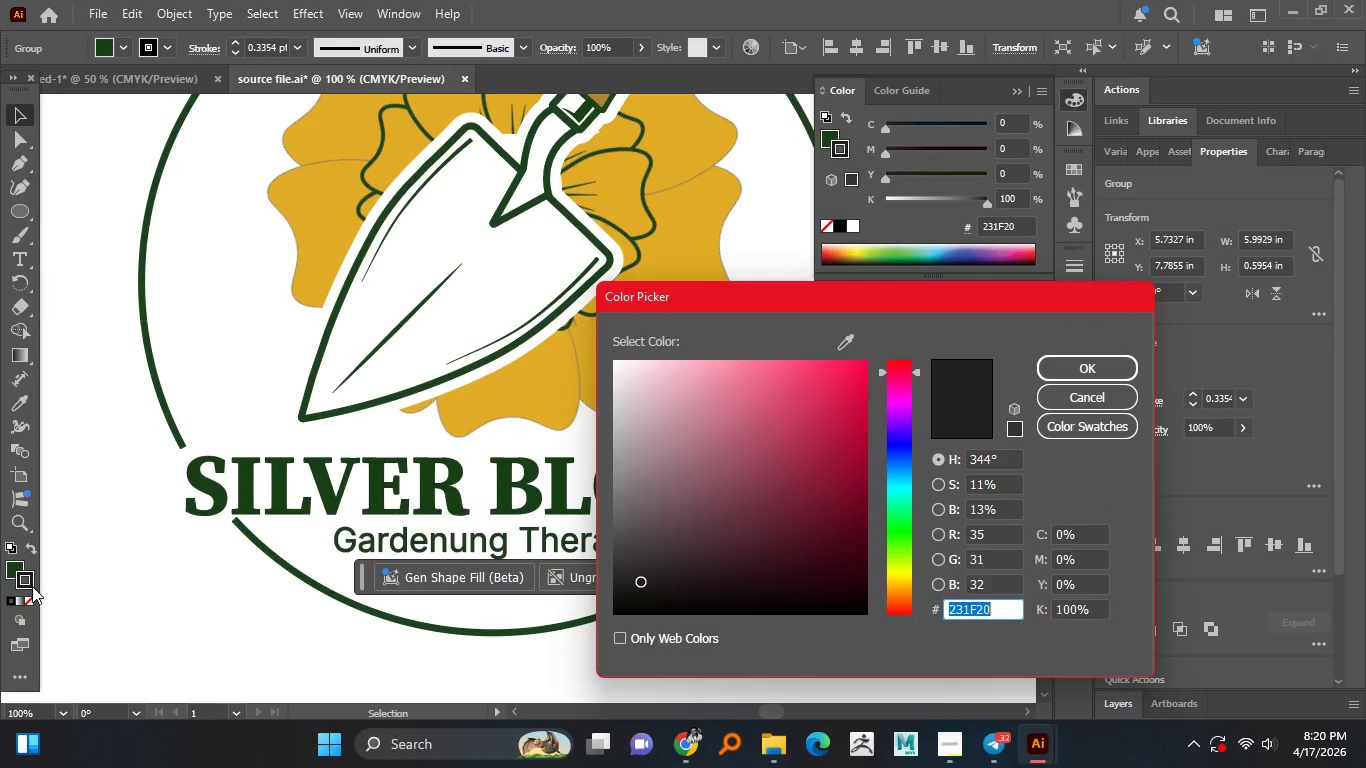 
key(Control+V)
 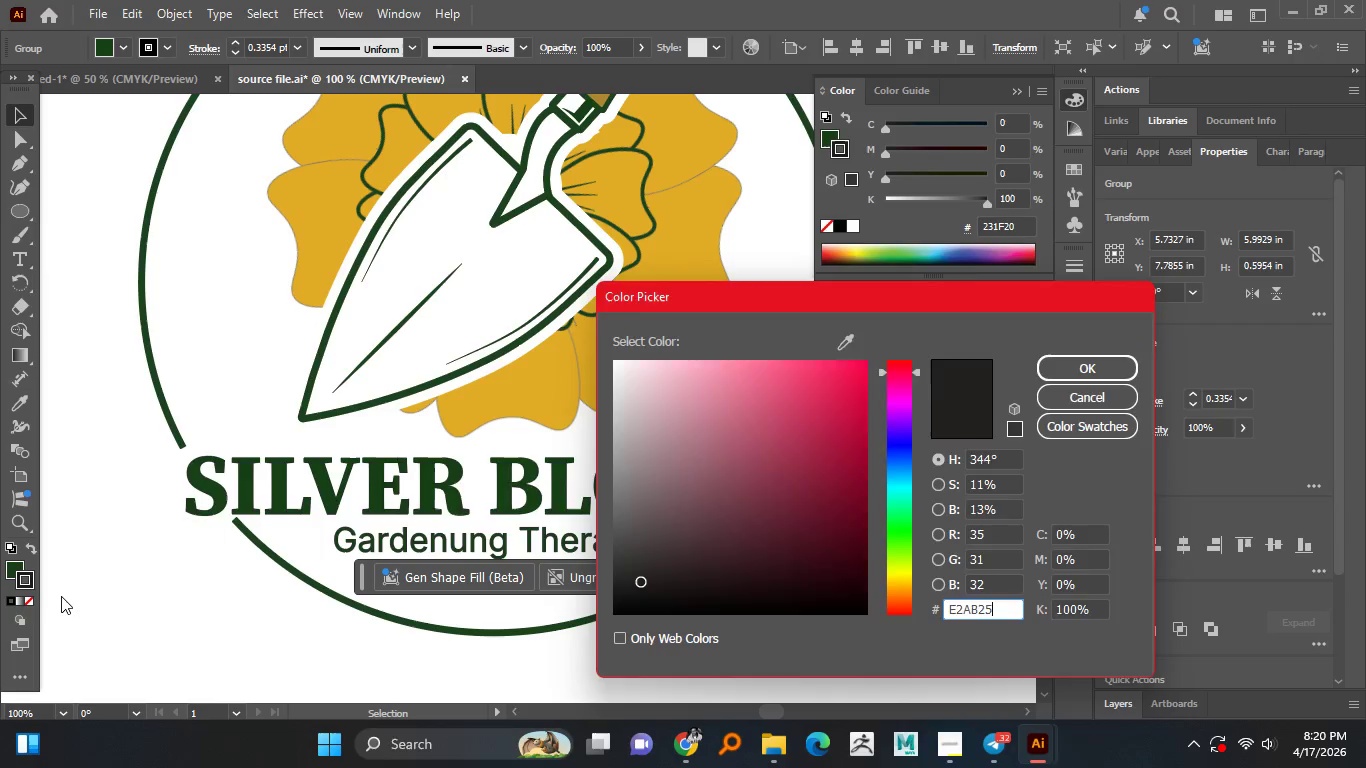 
key(Enter)
 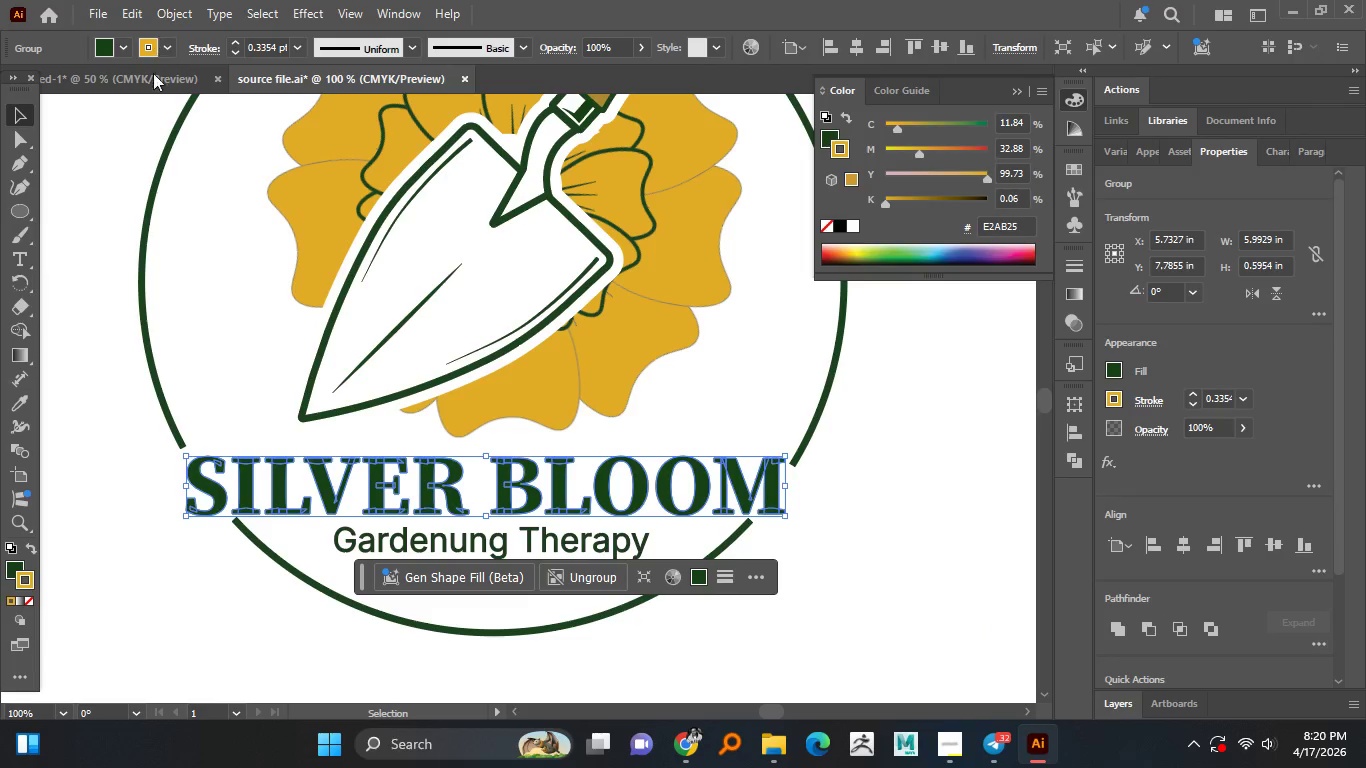 
left_click([138, 181])
 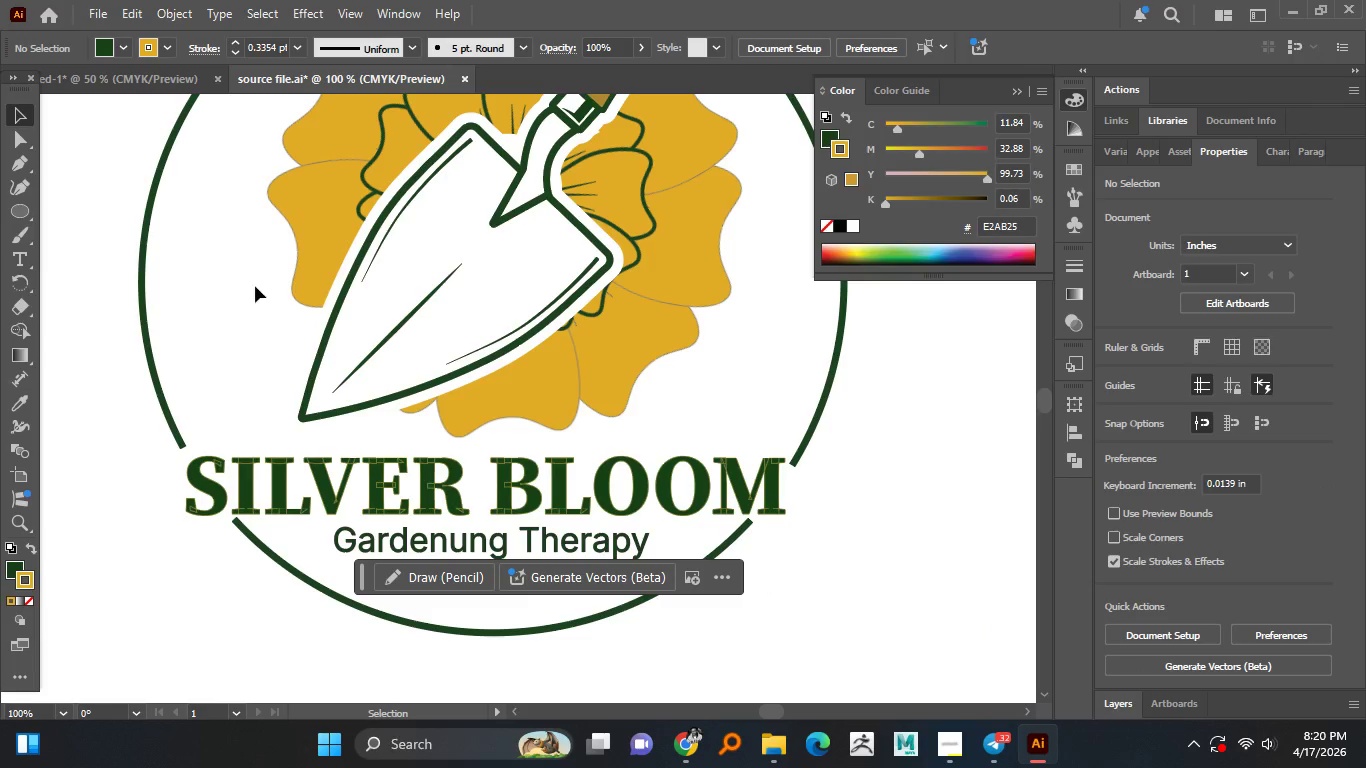 
left_click([243, 463])
 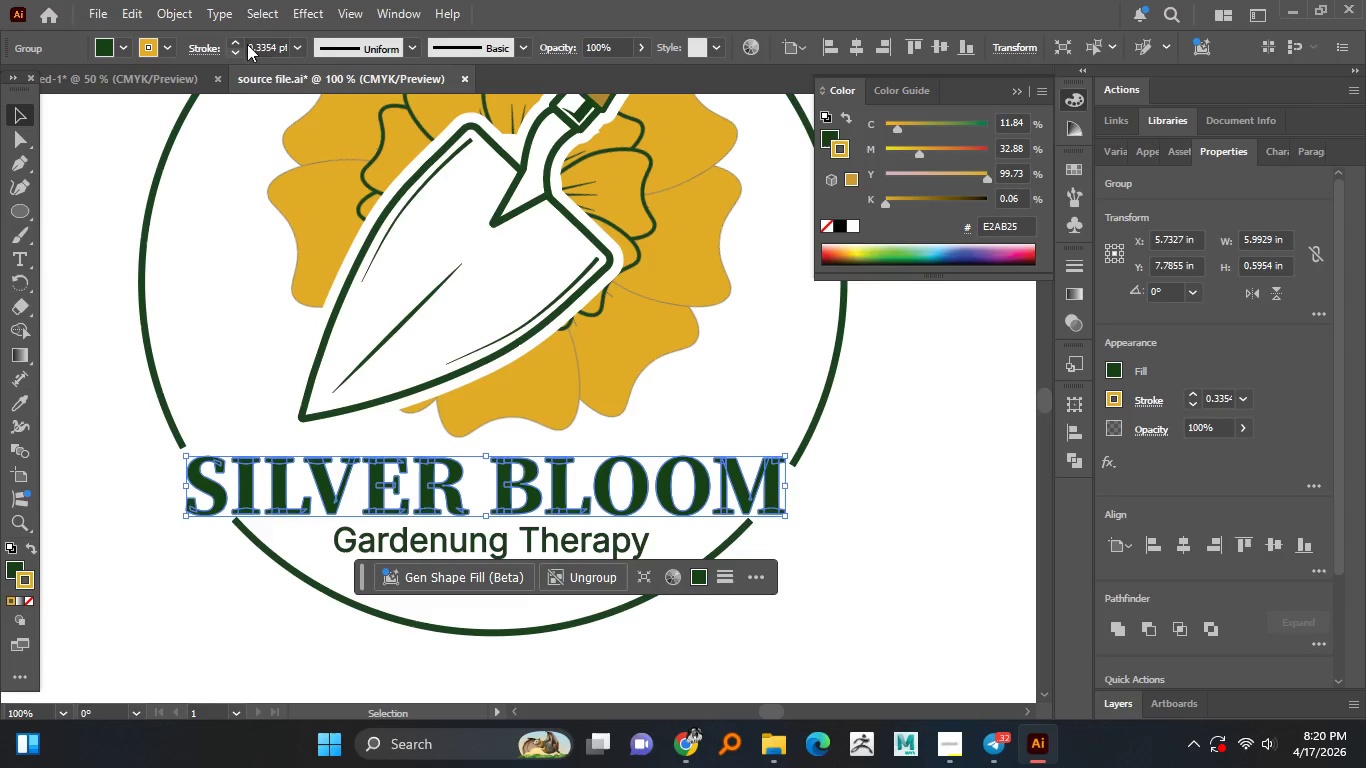 
left_click([252, 41])
 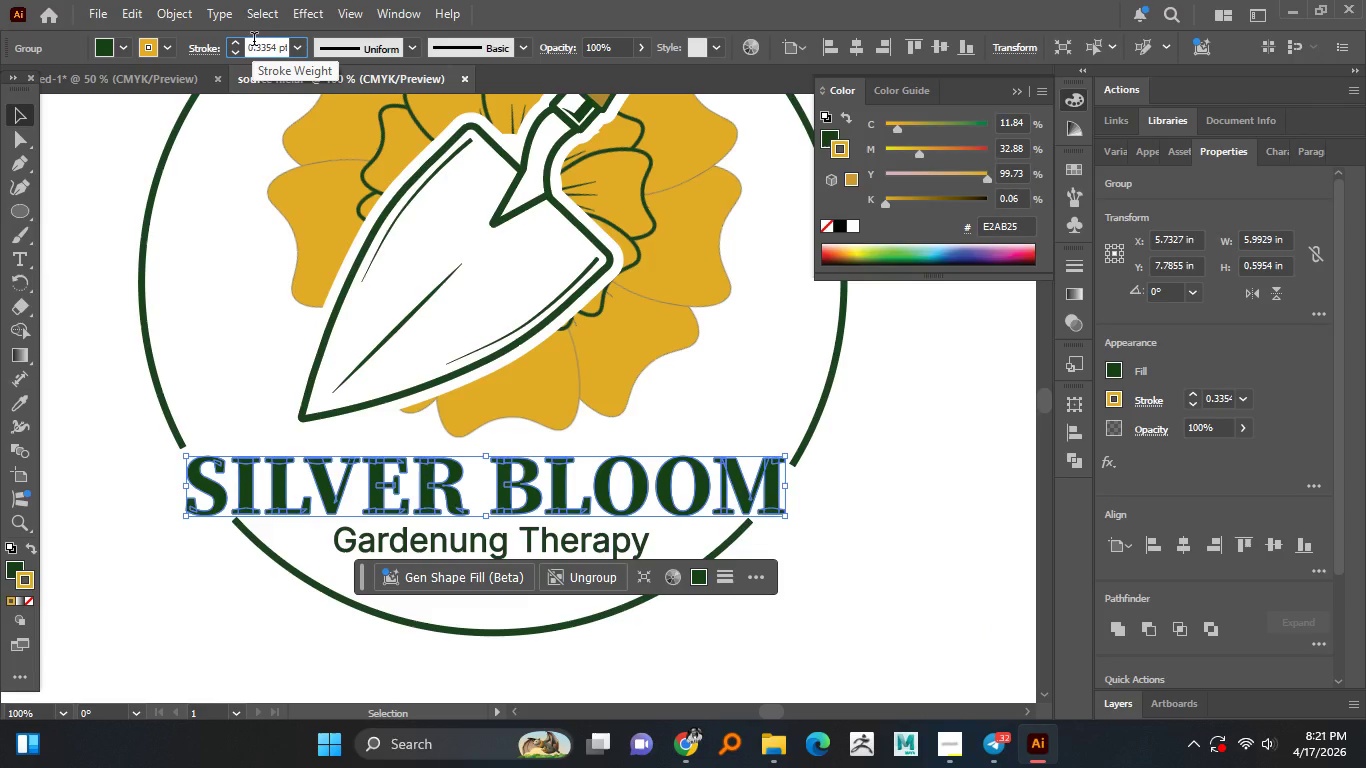 
key(Control+A)
 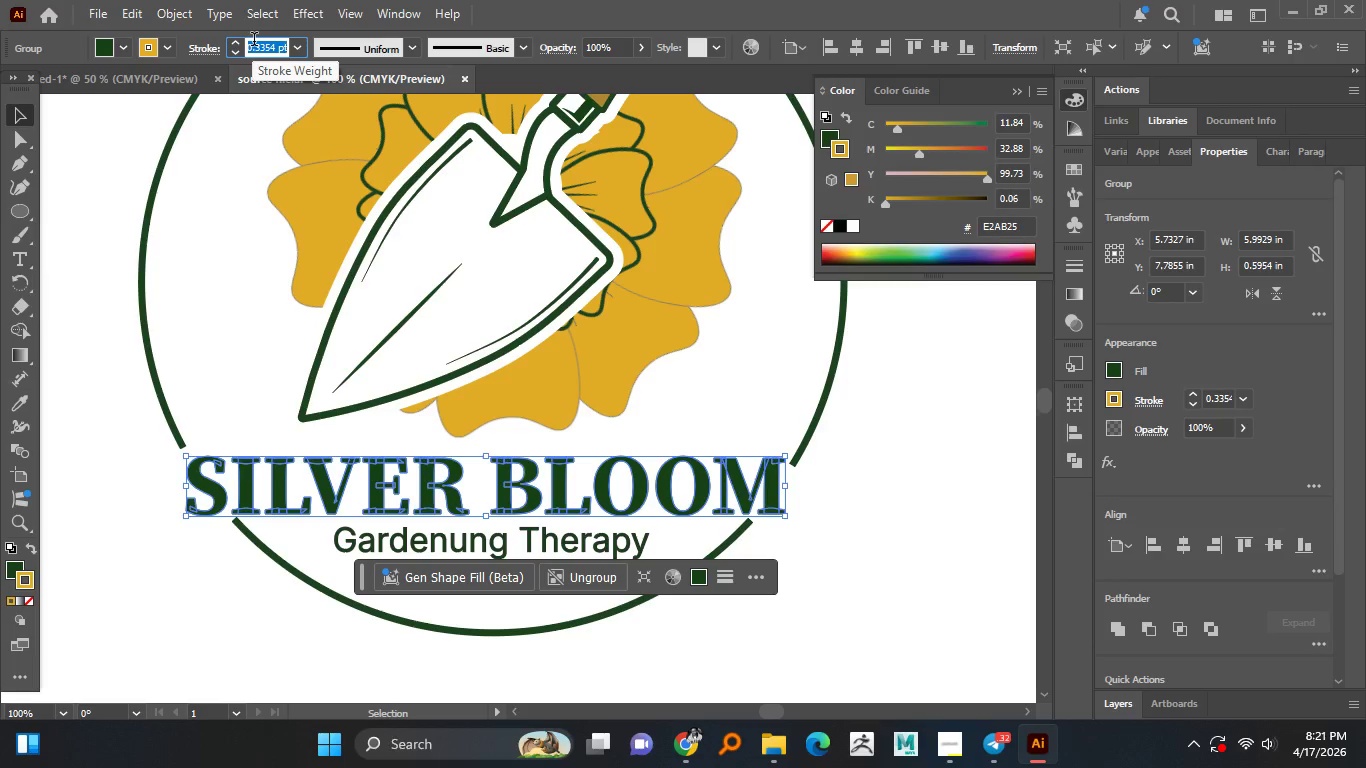 
key(Numpad0)
 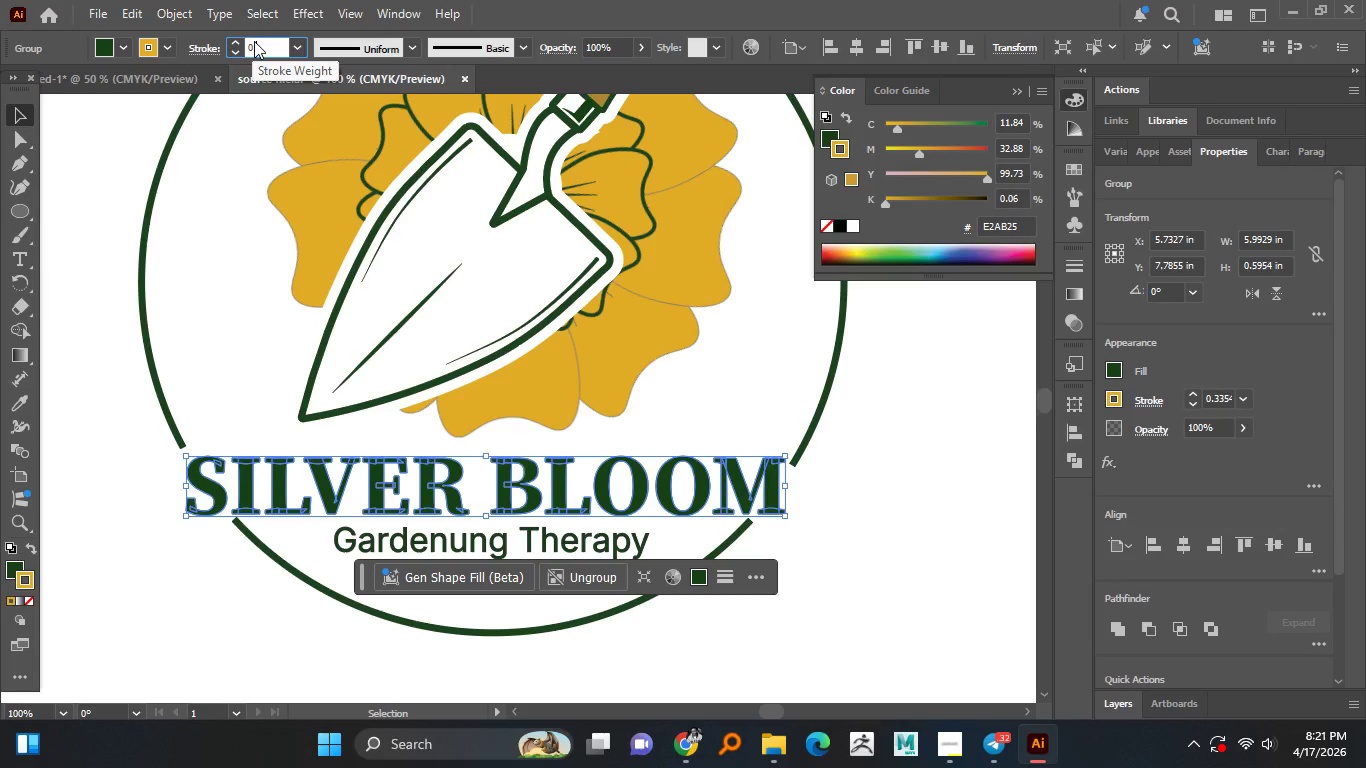 
key(NumpadDecimal)
 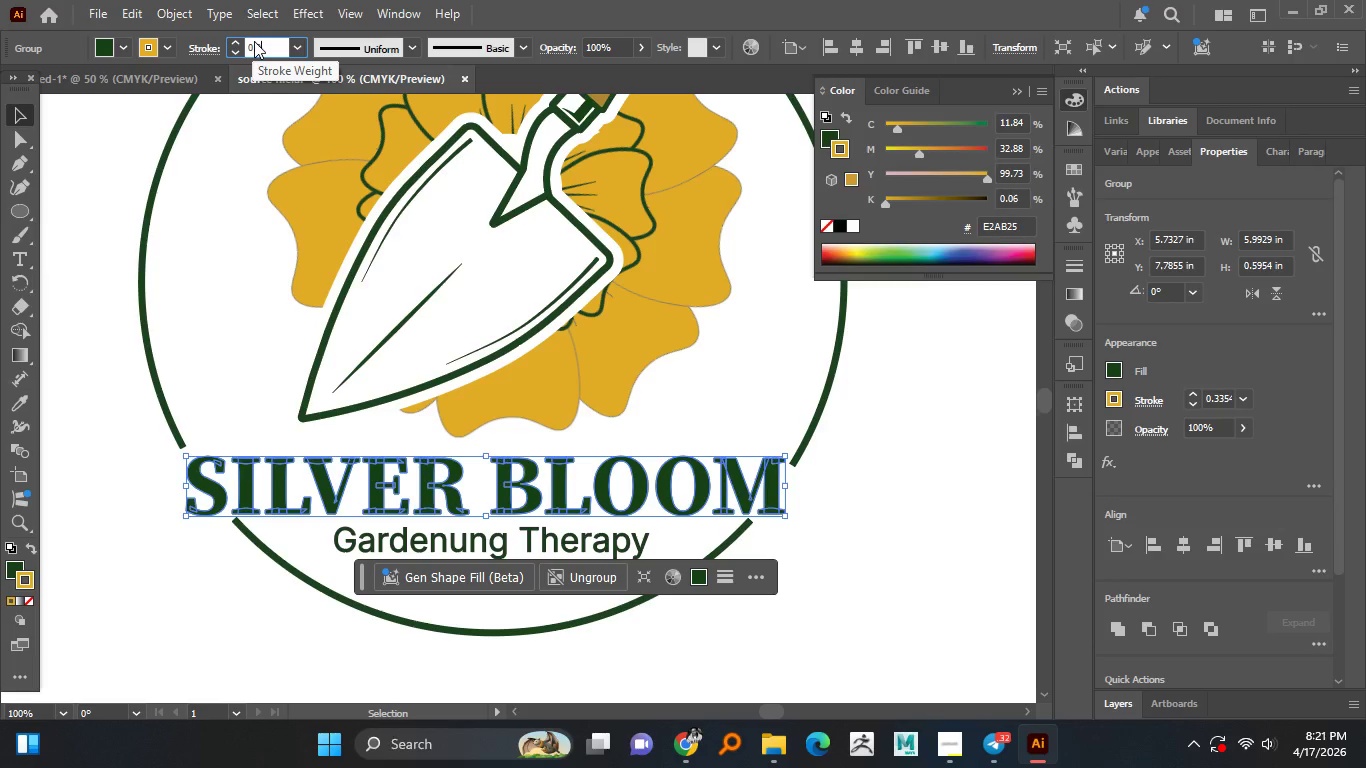 
key(Numpad2)
 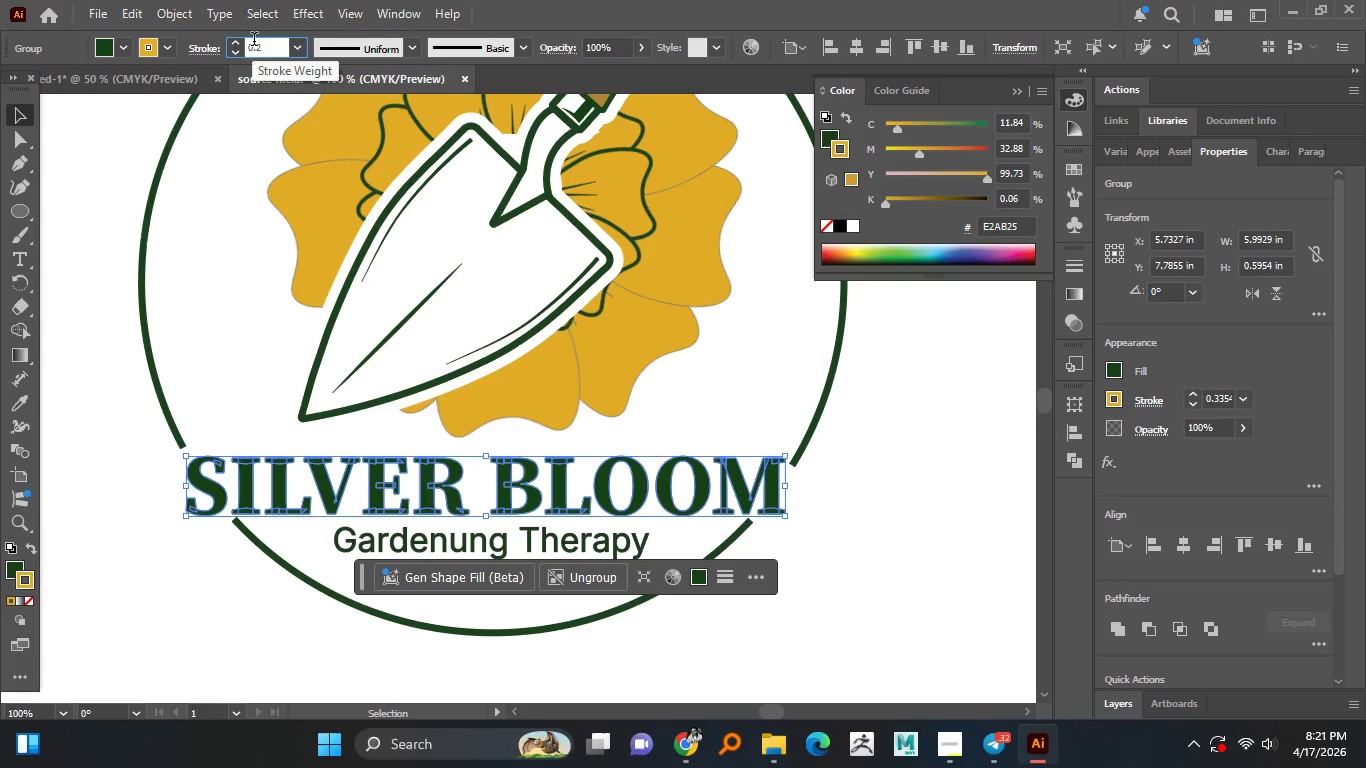 
key(NumpadEnter)
 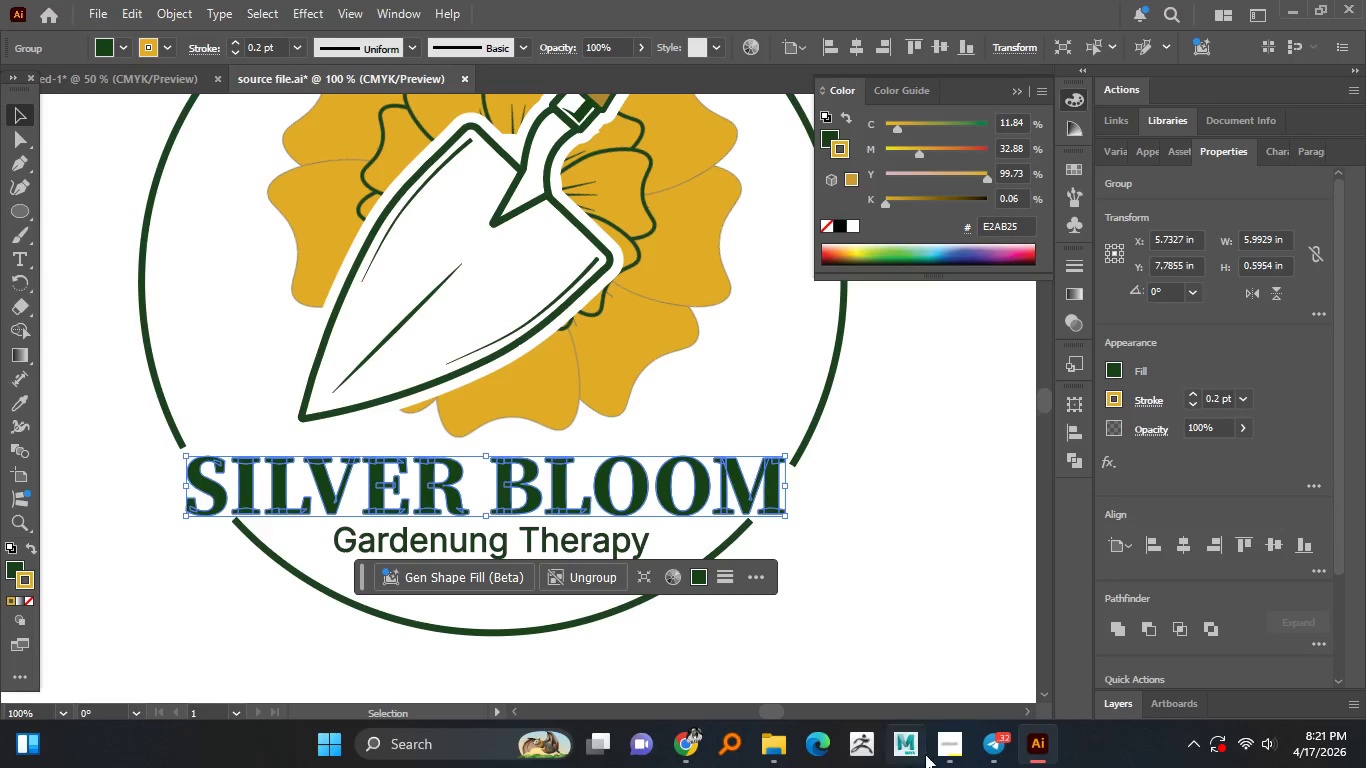 
left_click([907, 559])
 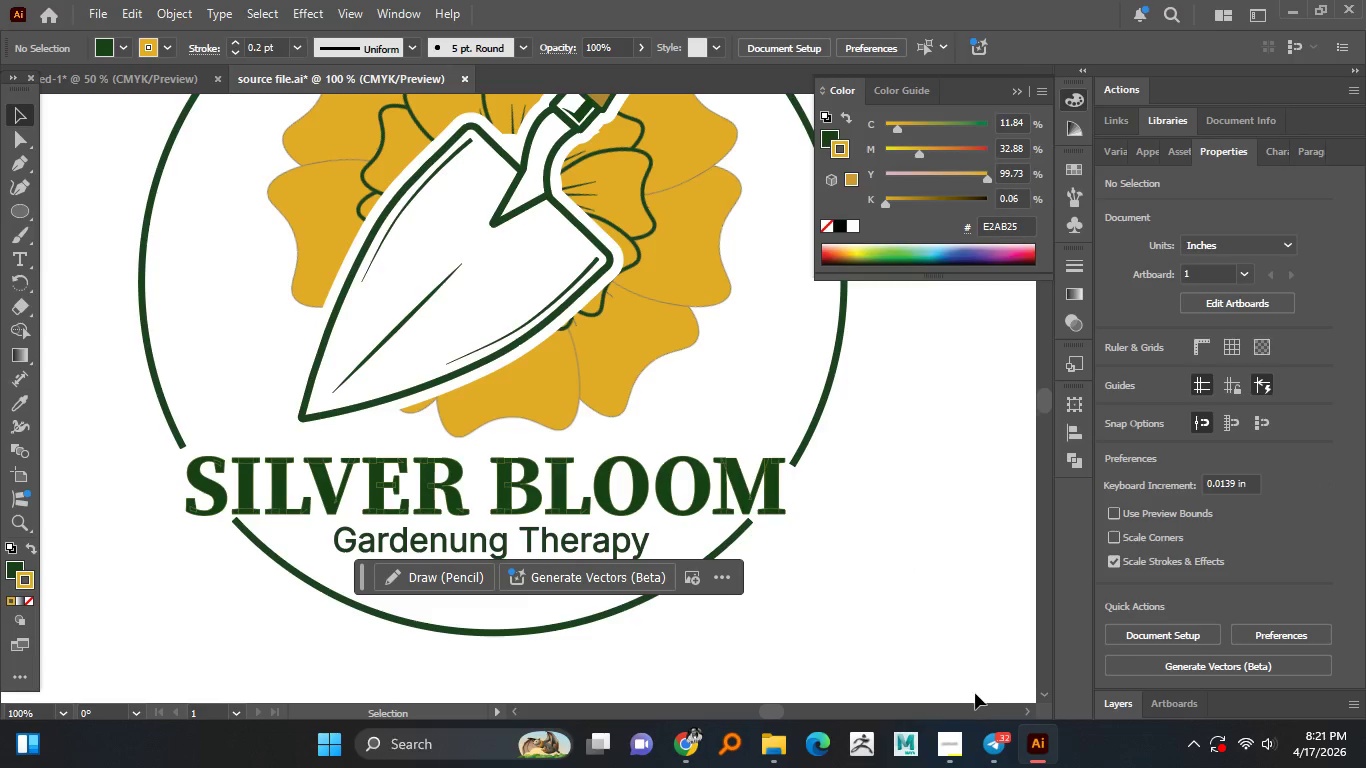 
left_click([939, 740])